 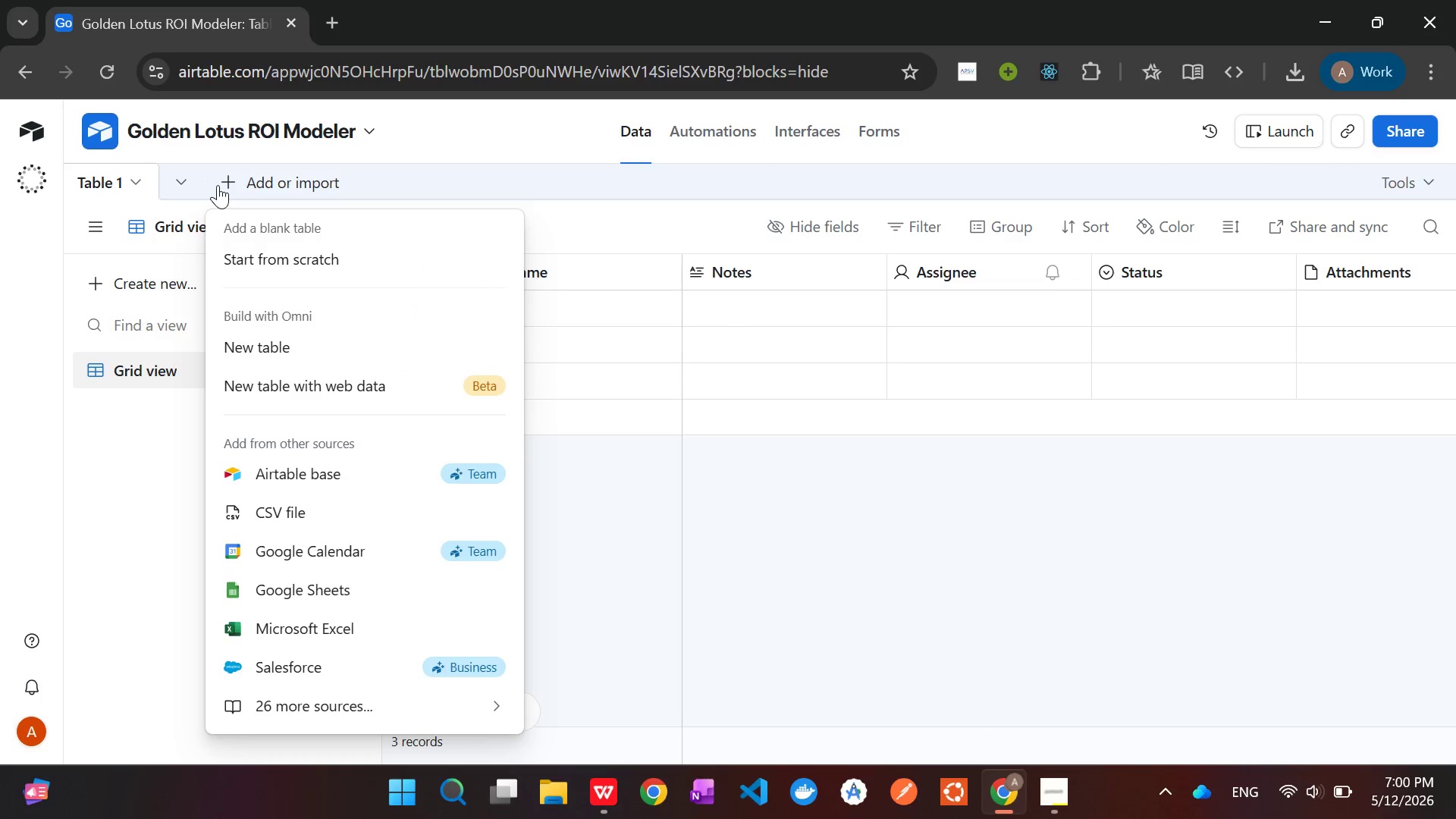 
left_click([329, 519])
 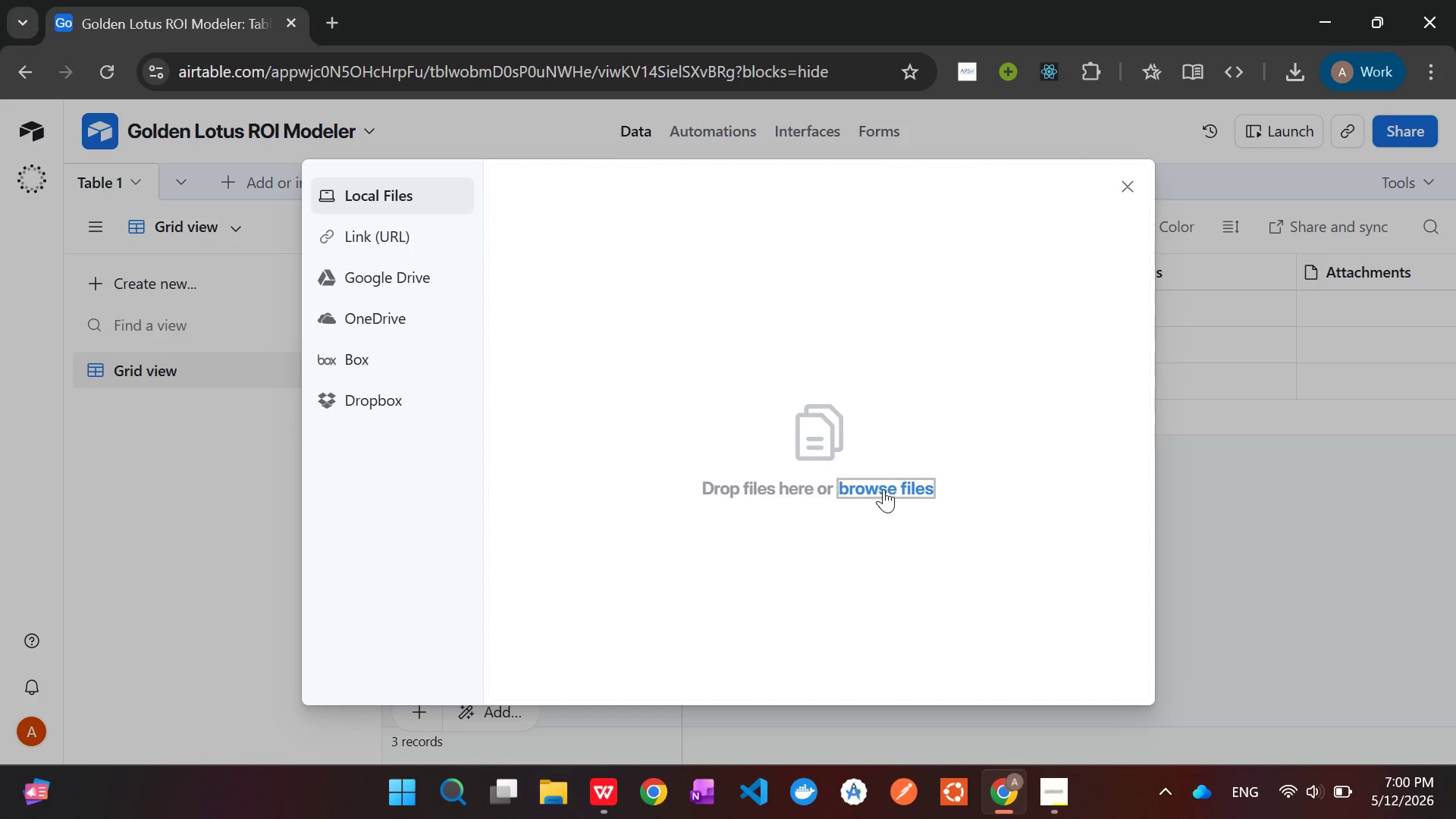 
left_click([883, 489])
 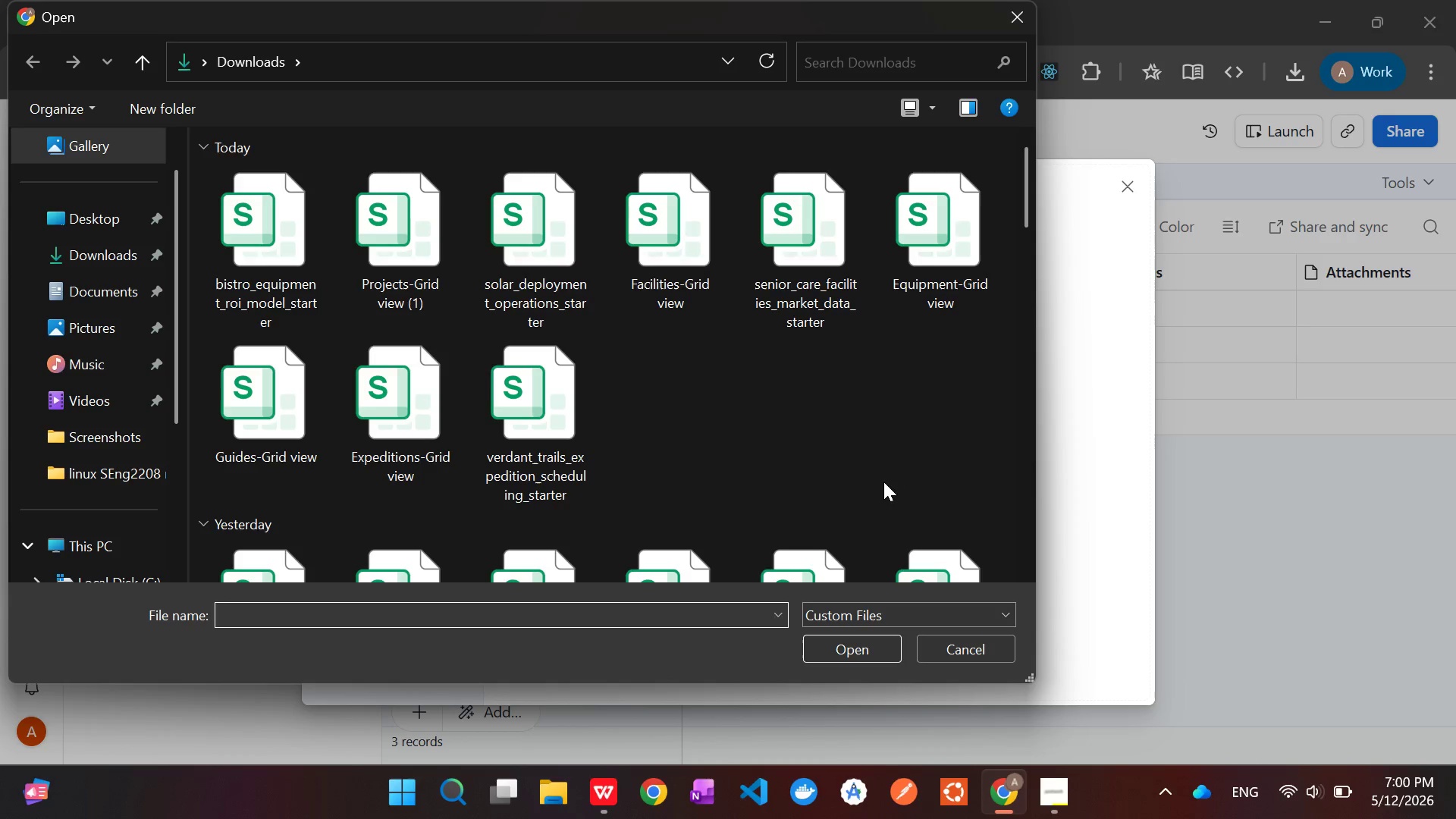 
wait(6.12)
 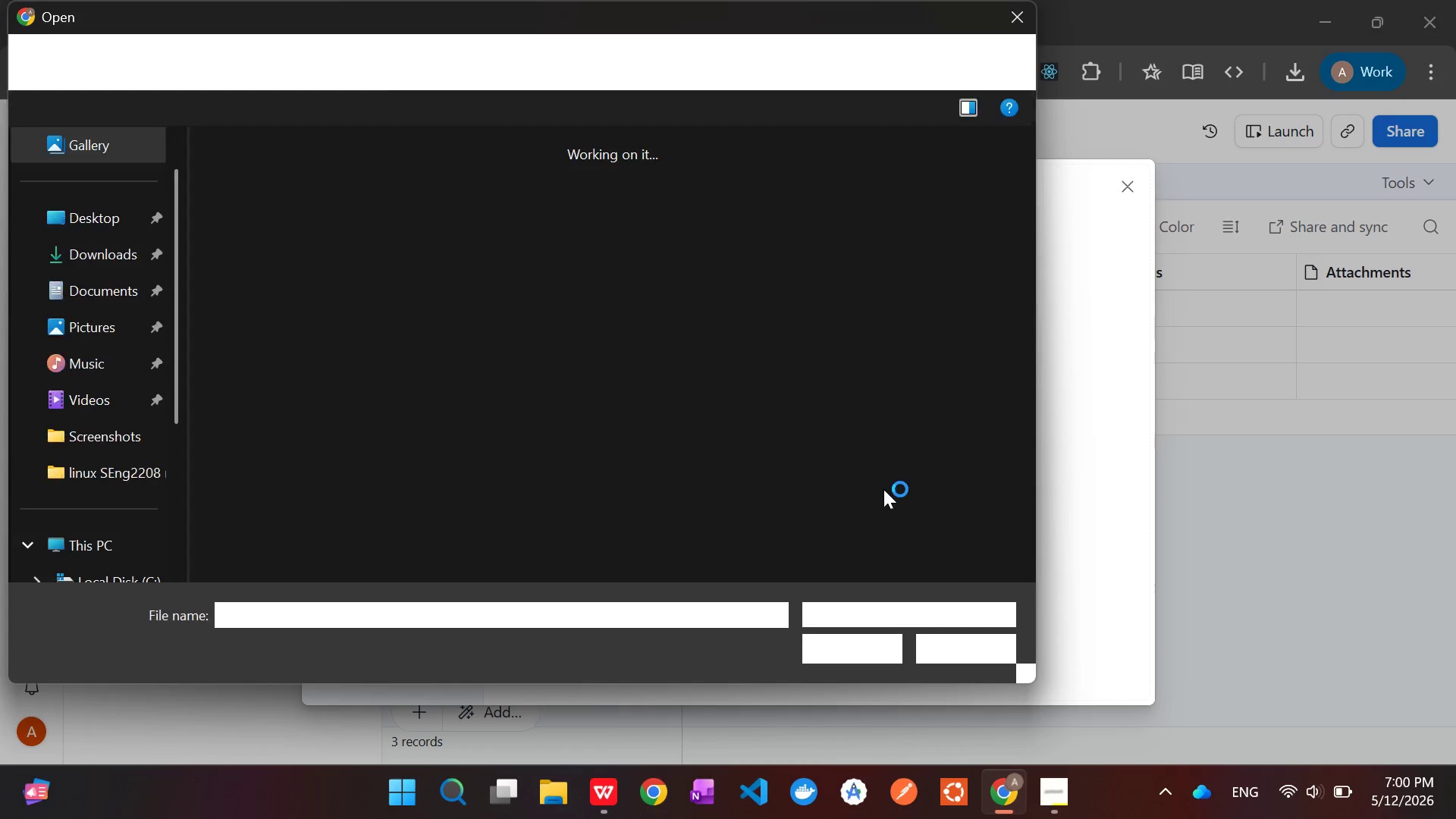 
left_click([234, 202])
 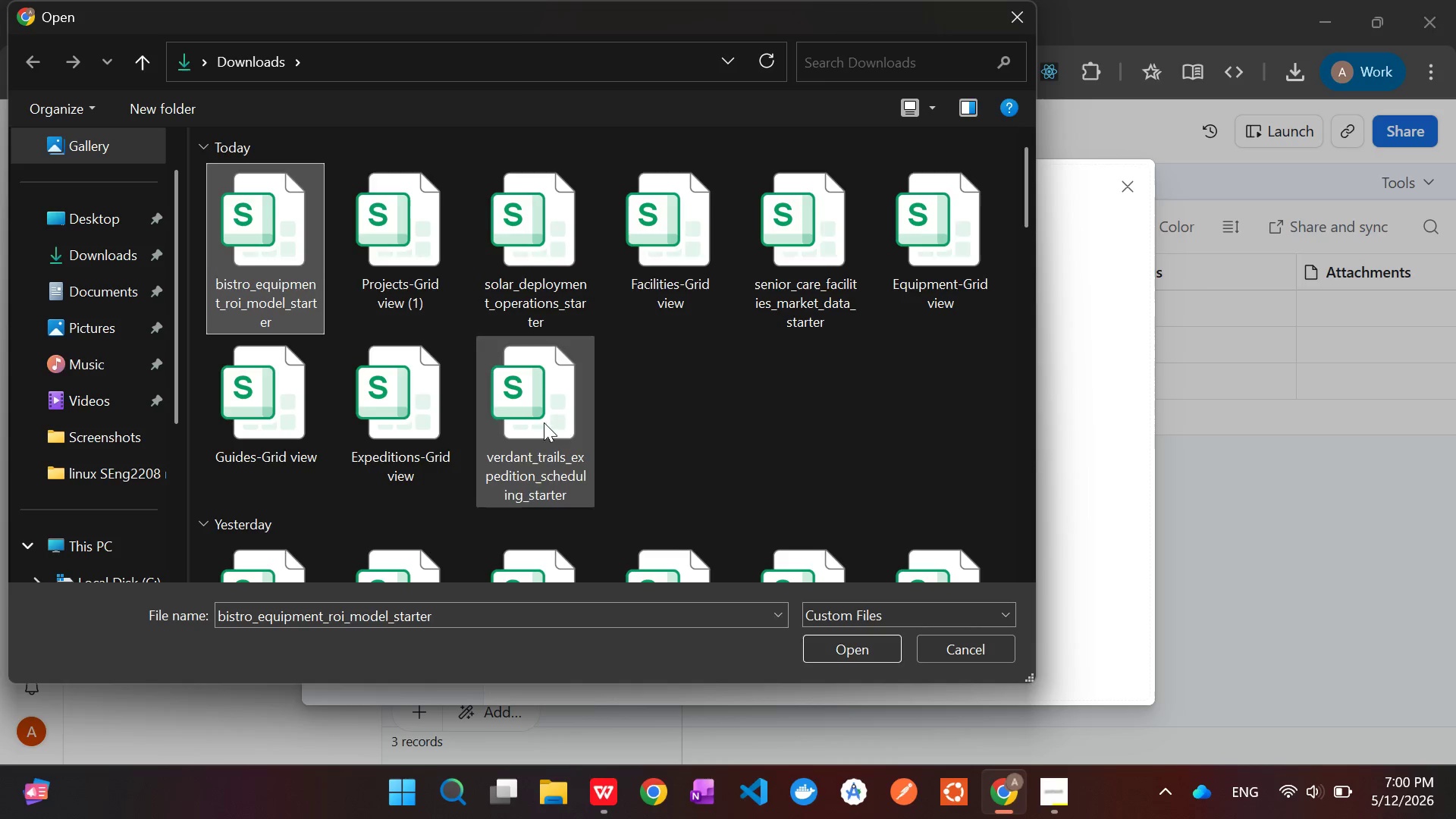 
wait(6.19)
 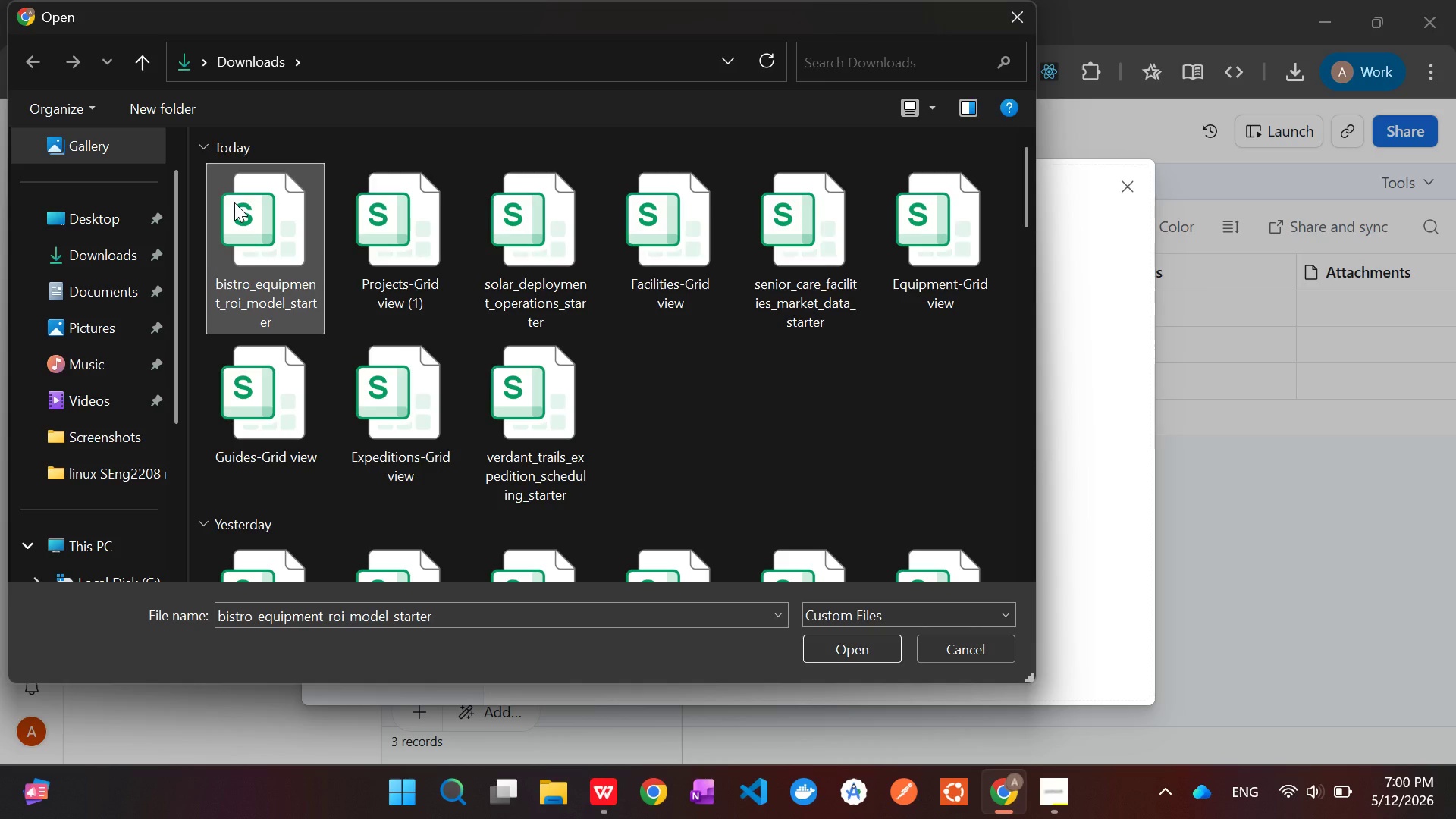 
left_click([868, 651])
 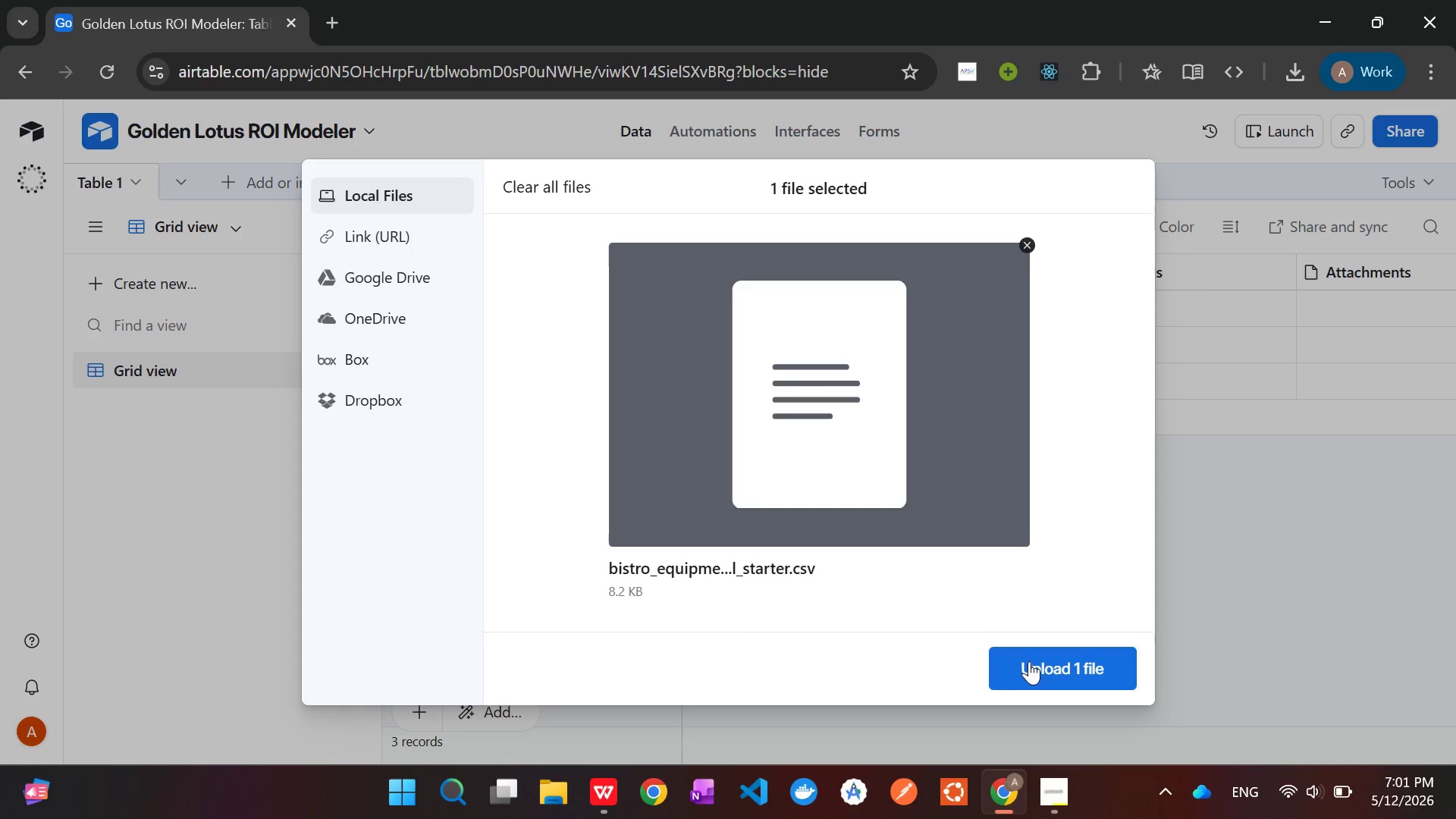 
wait(24.69)
 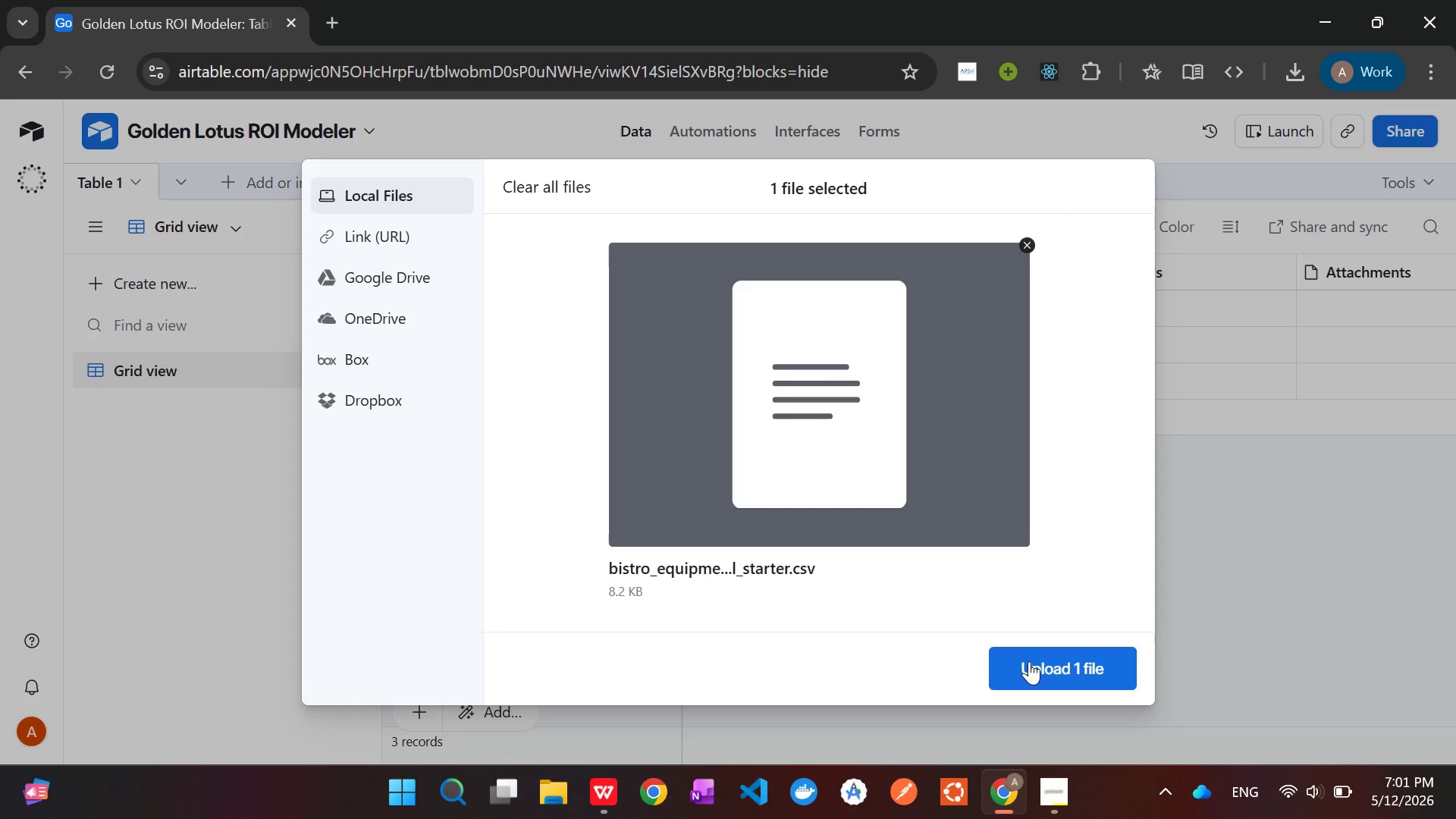 
left_click([1059, 674])
 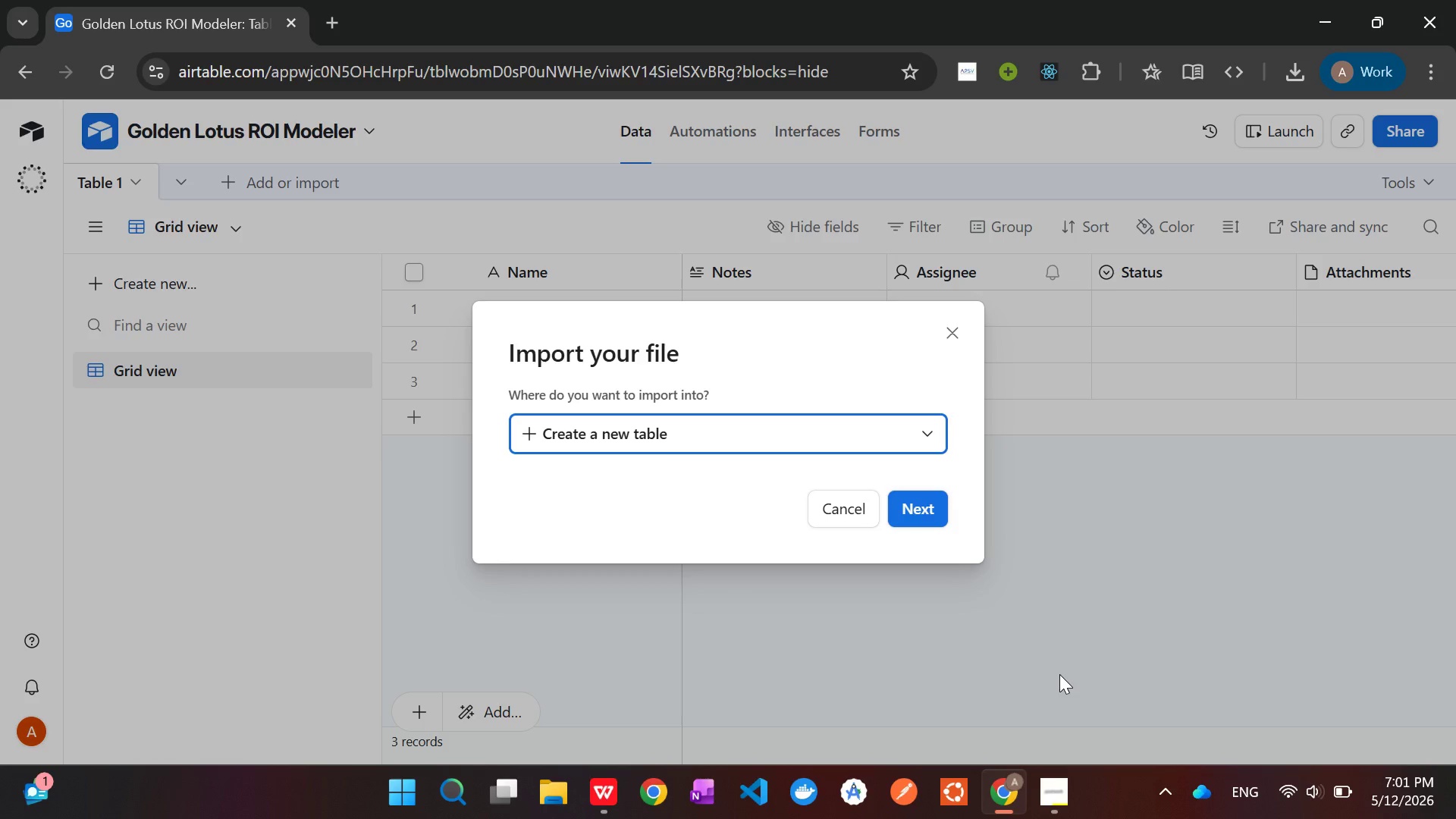 
wait(22.45)
 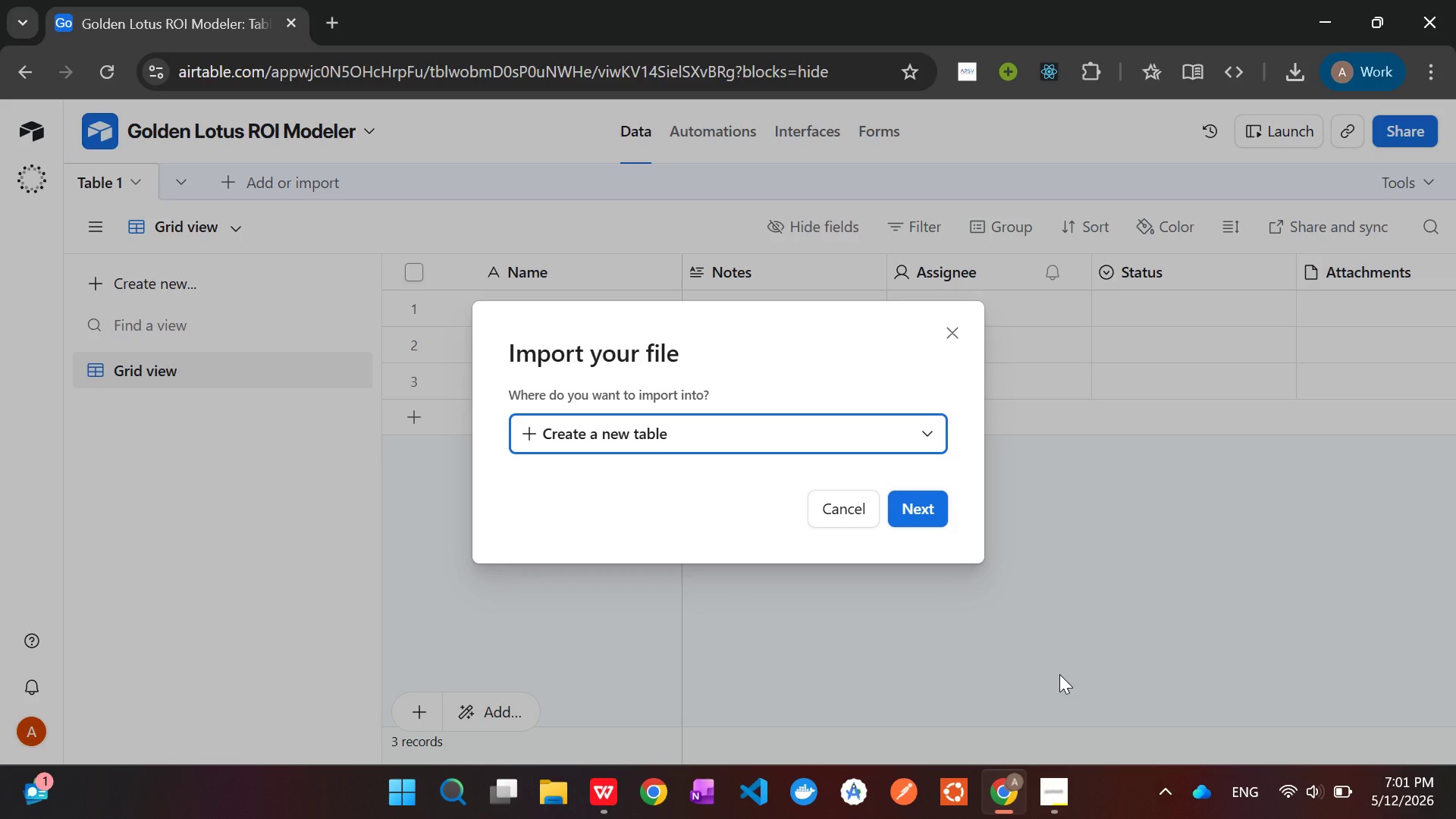 
left_click([909, 507])
 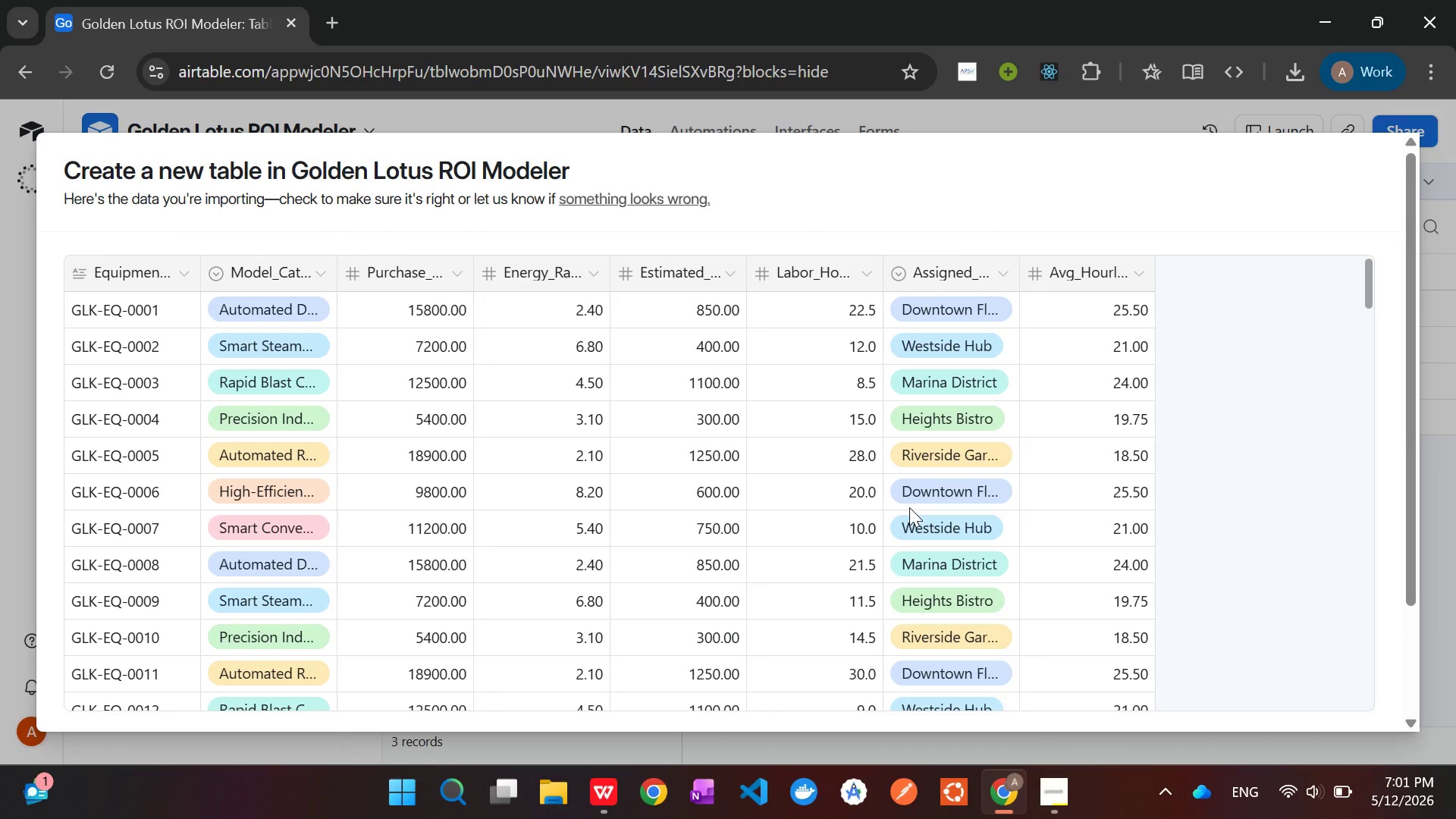 
scroll: coordinate [912, 494], scroll_direction: down, amount: 35.0
 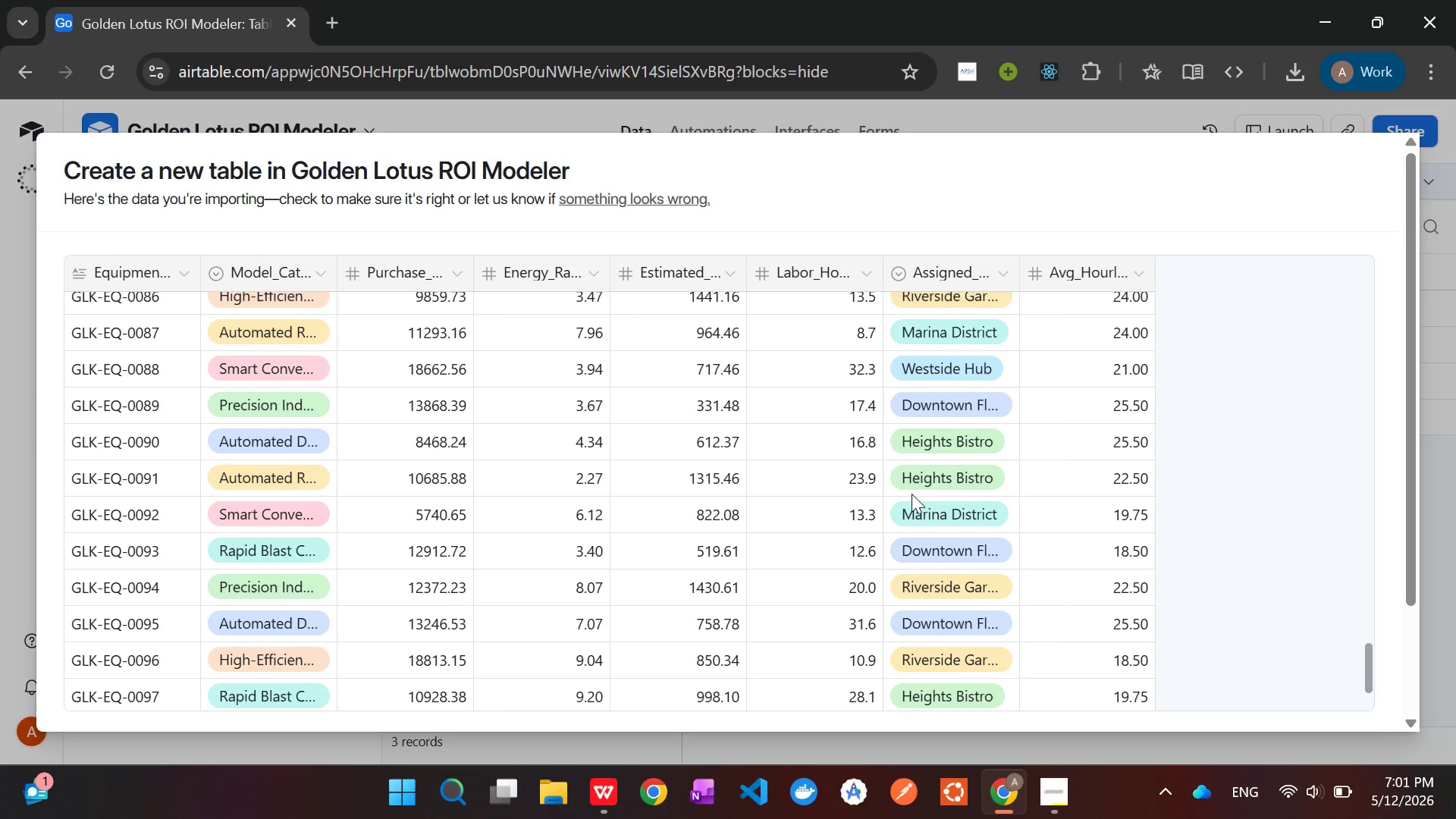 
scroll: coordinate [912, 494], scroll_direction: up, amount: 9.0
 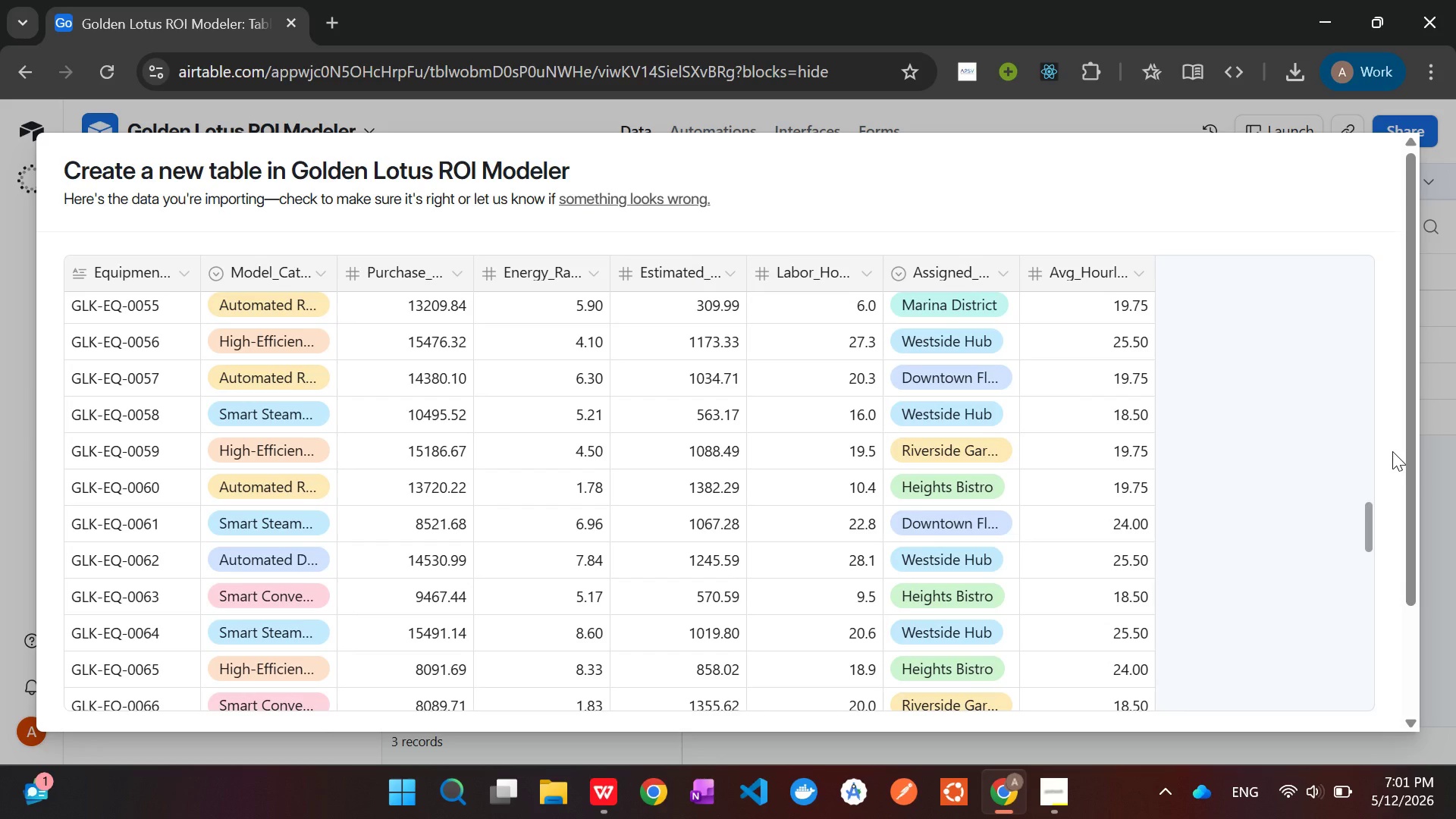 
scroll: coordinate [1392, 451], scroll_direction: down, amount: 5.0
 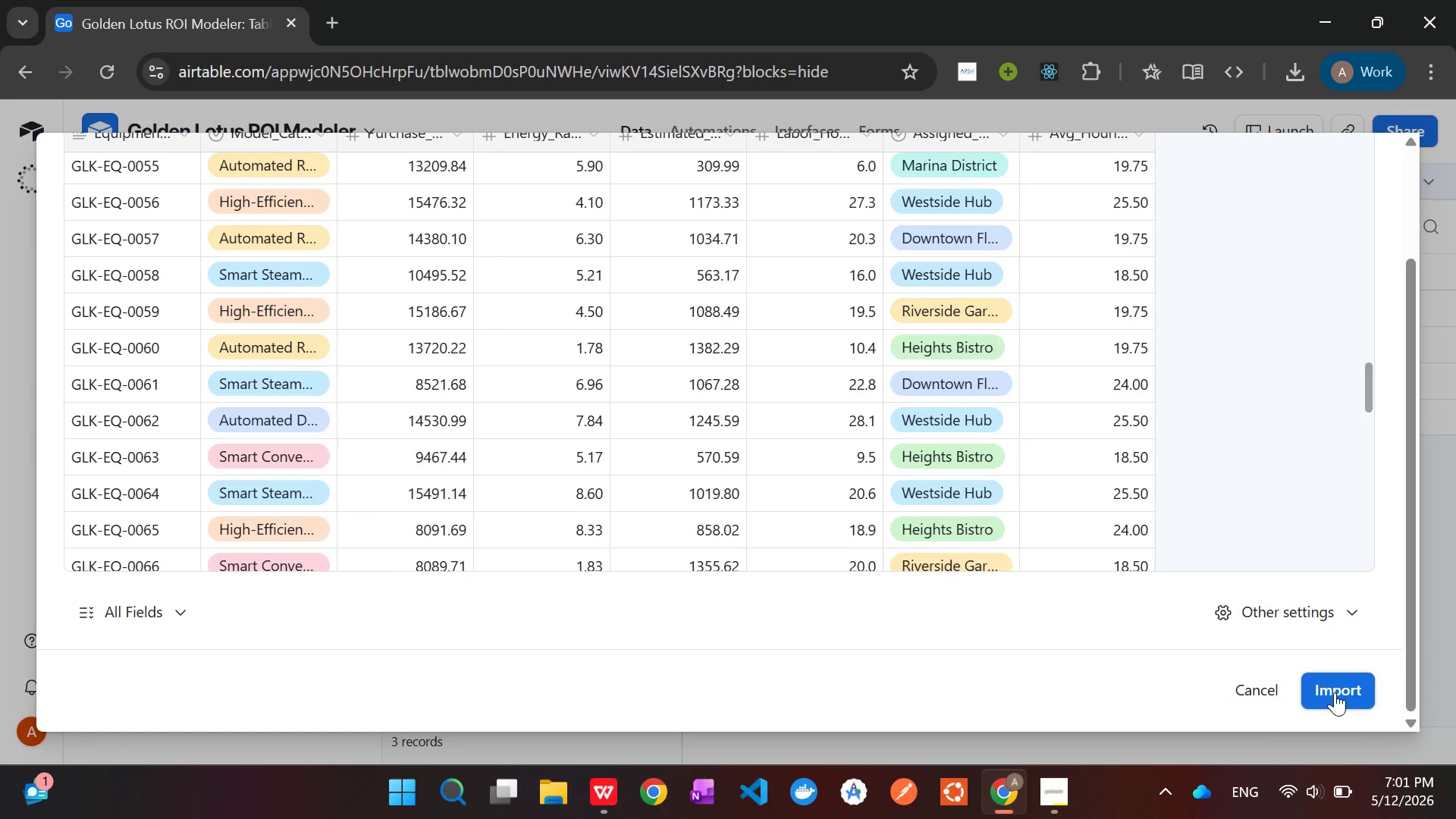 
left_click([1335, 692])
 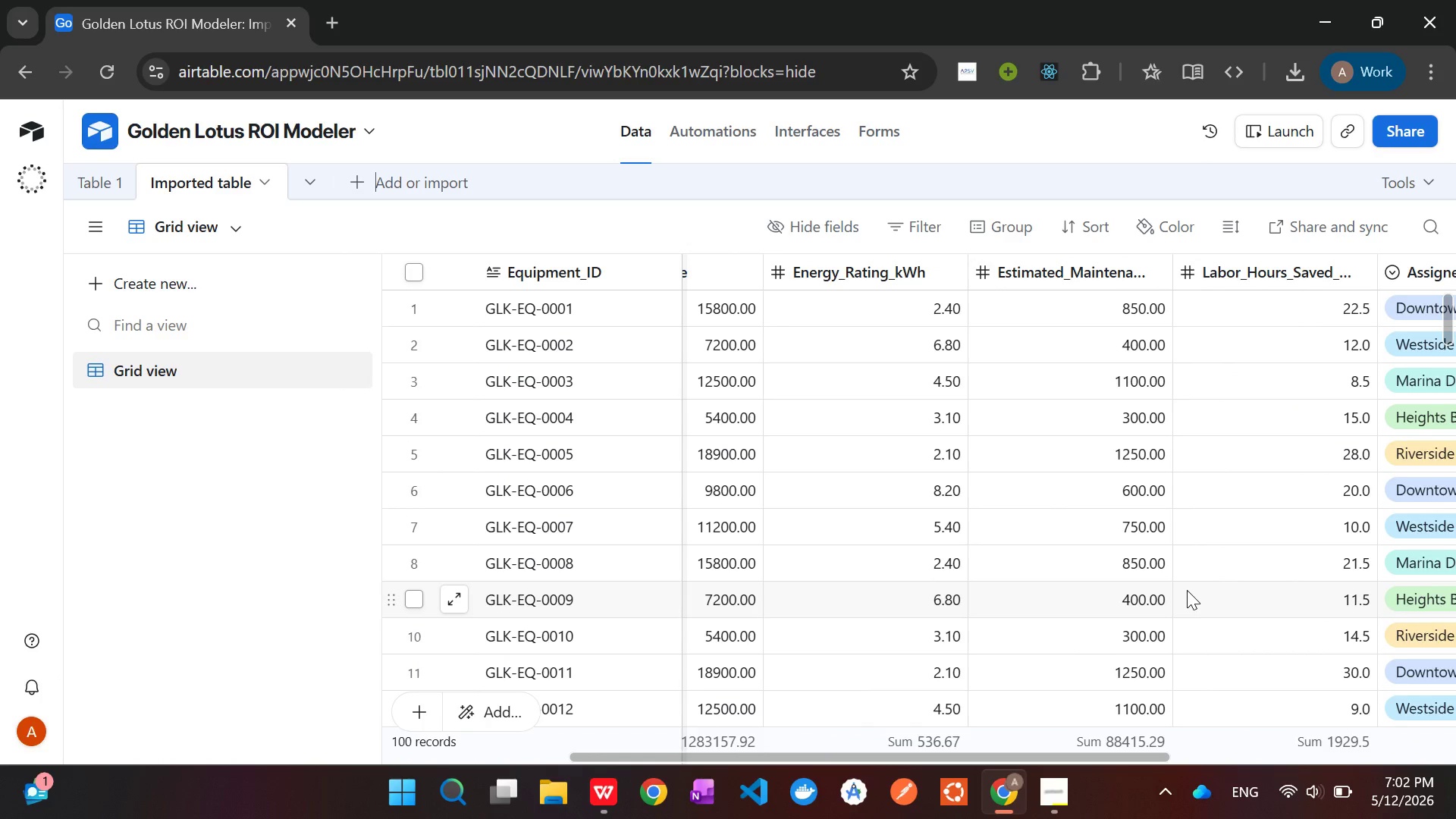 
wait(15.72)
 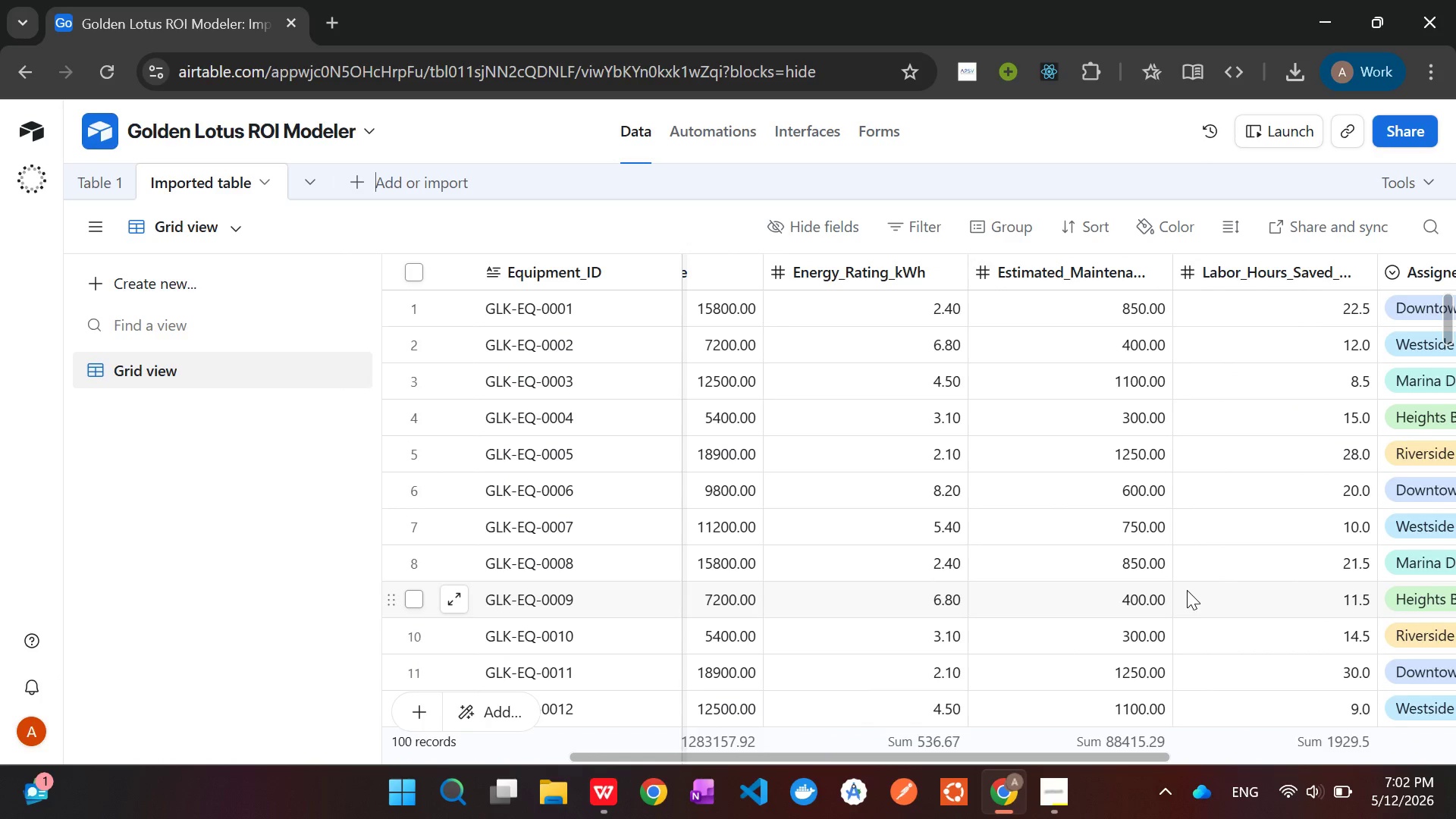 
left_click([1082, 699])